 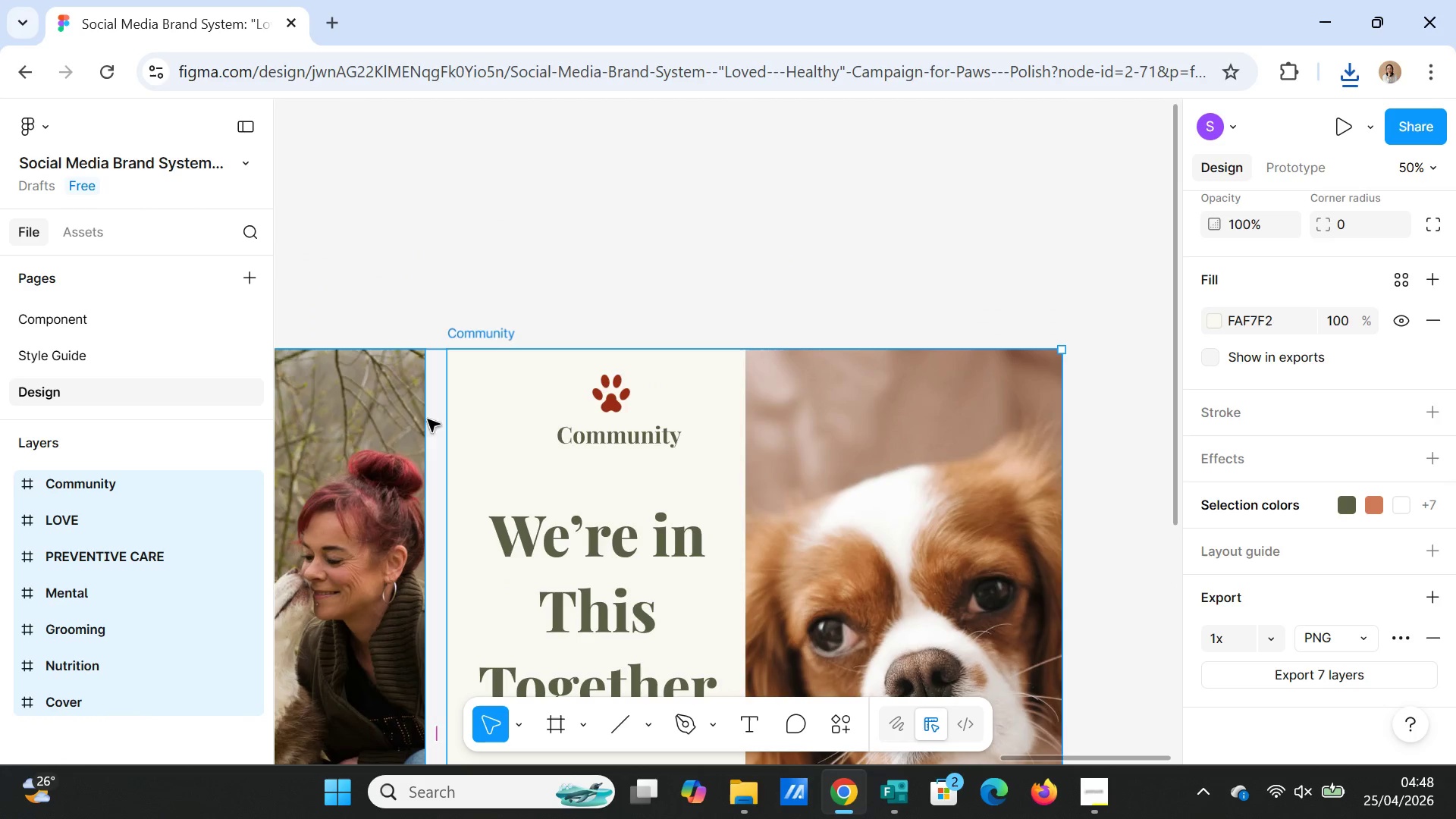 
left_click([67, 356])
 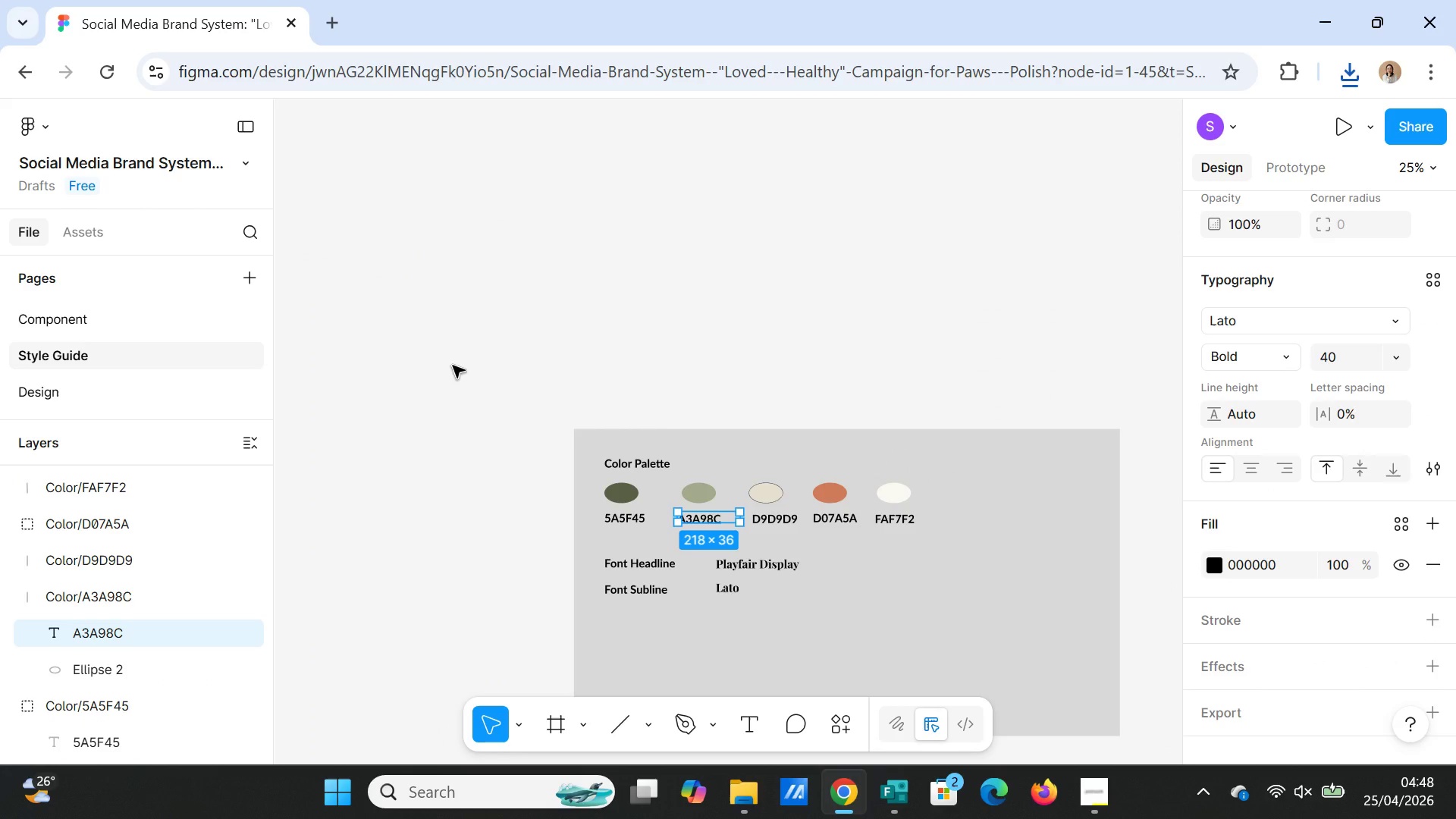 
wait(9.34)
 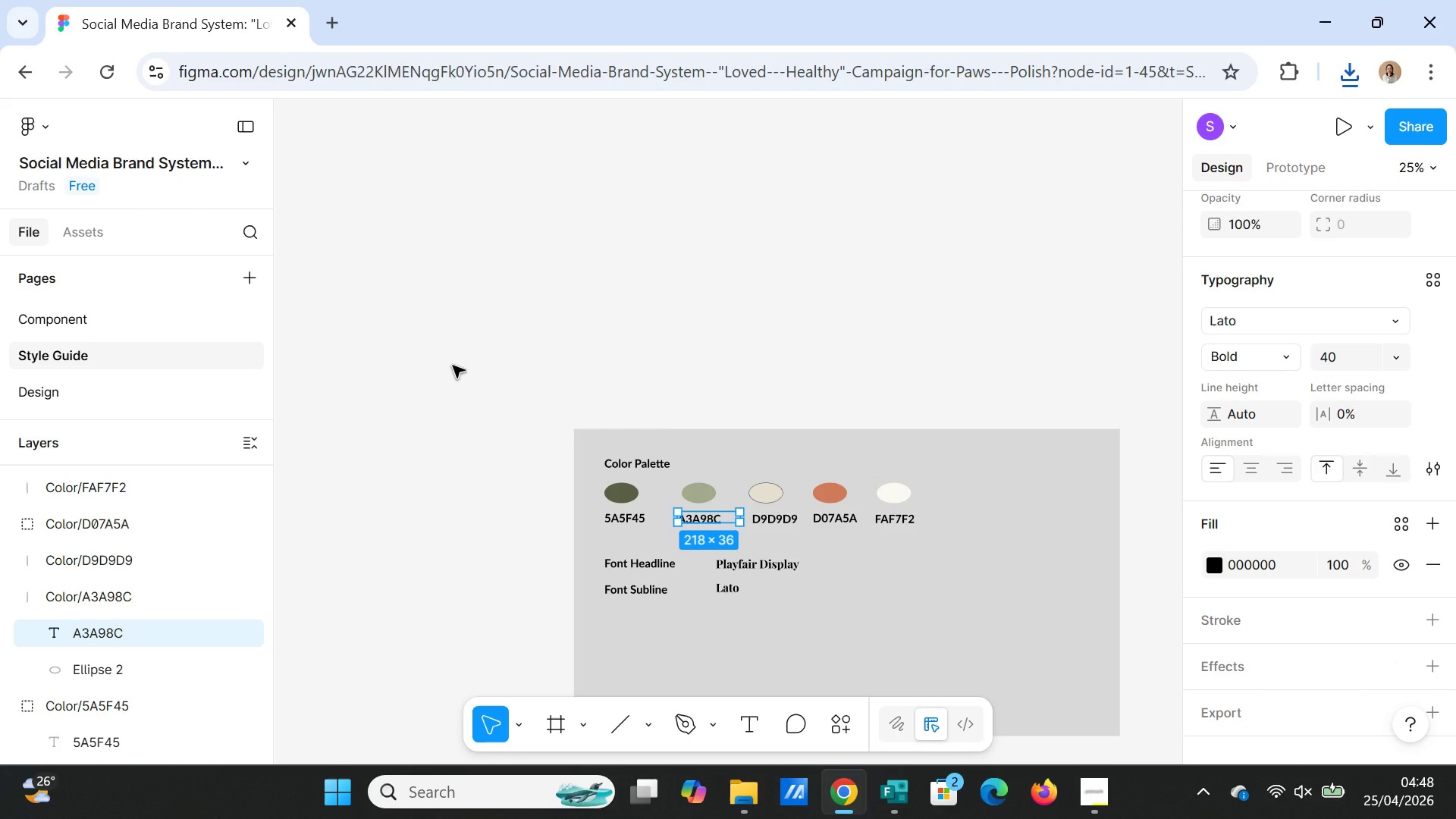 
mouse_move([99, 511])
 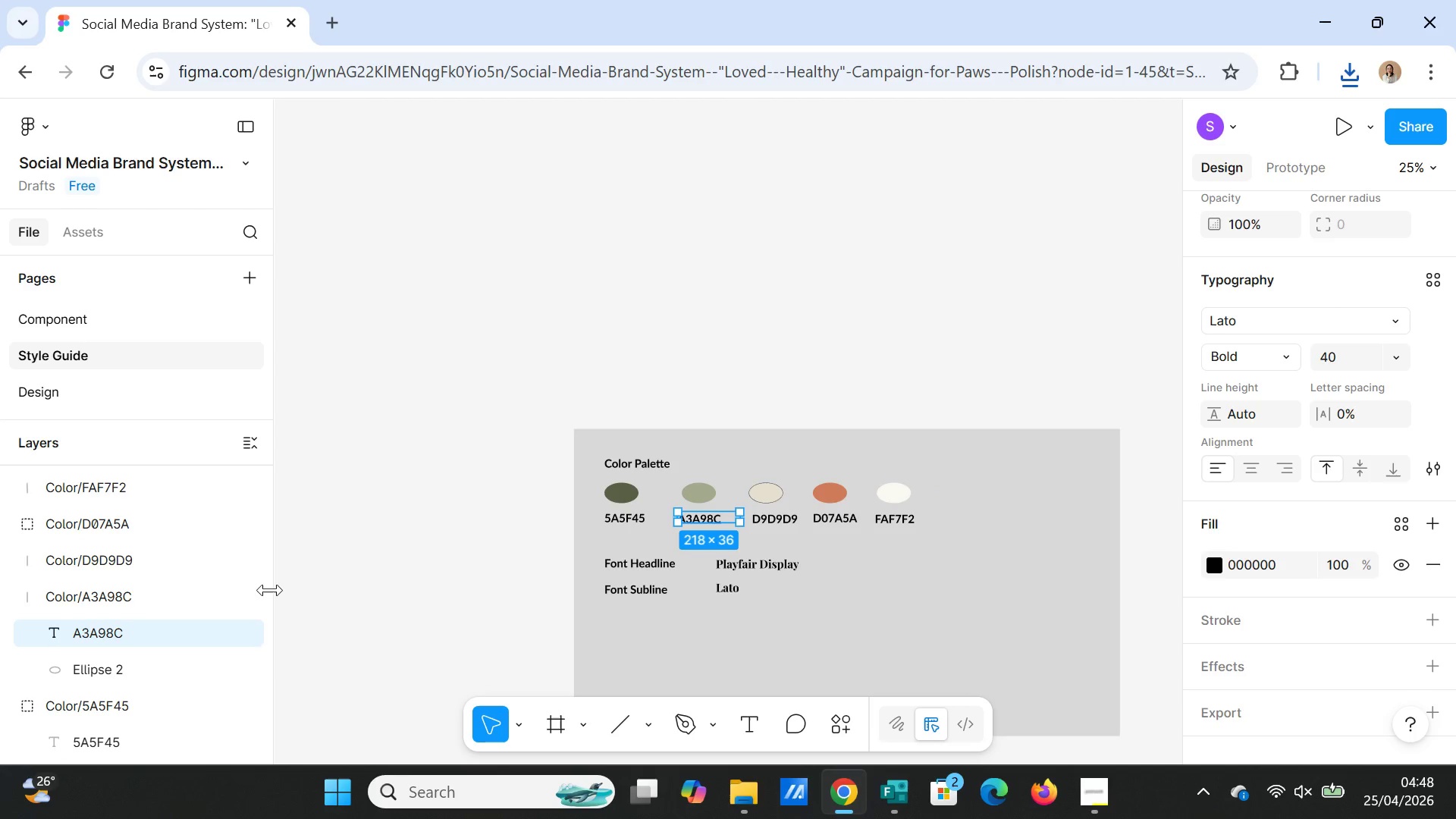 
scroll: coordinate [137, 664], scroll_direction: down, amount: 3.0
 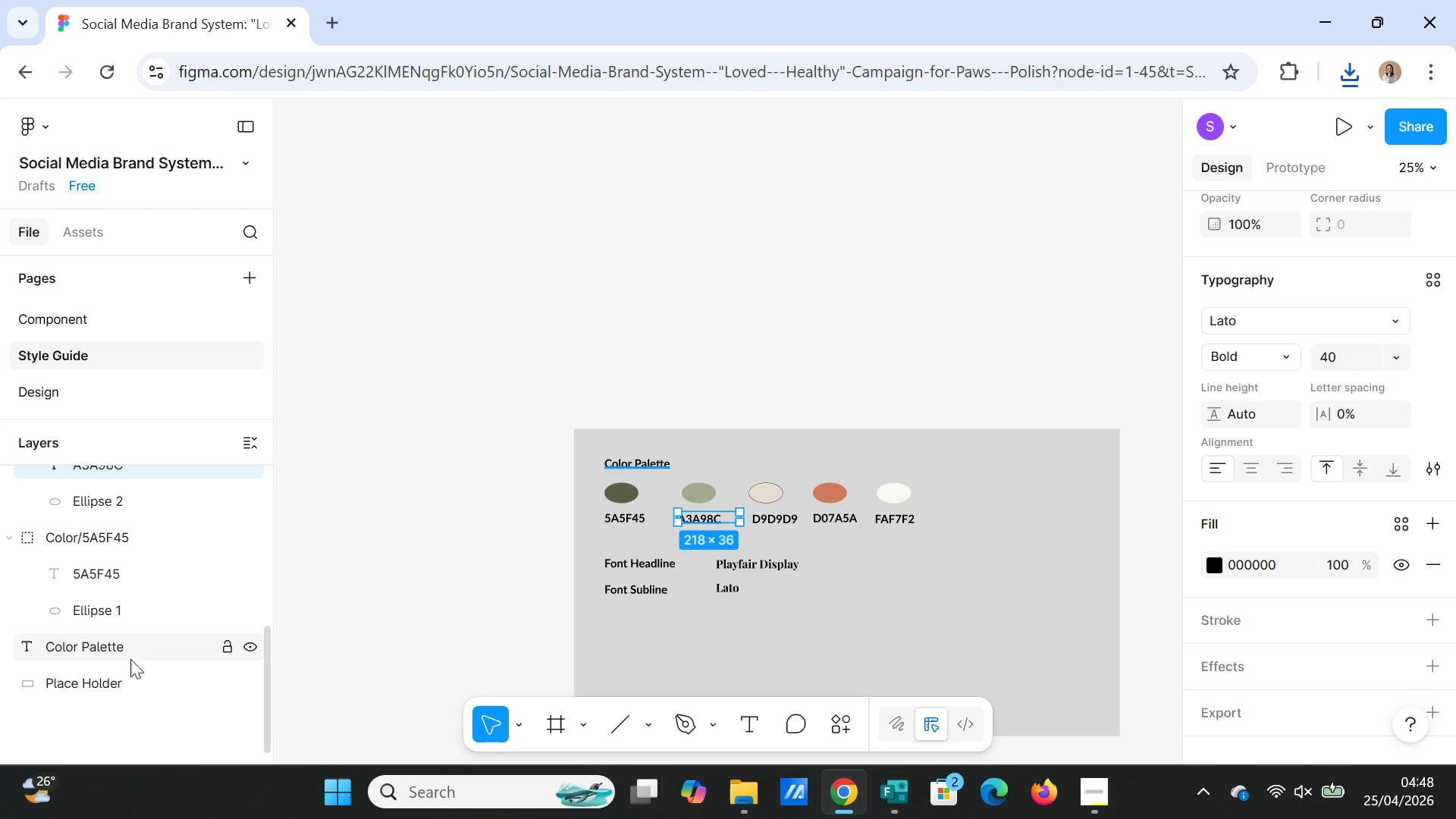 
scroll: coordinate [119, 517], scroll_direction: up, amount: 6.0
 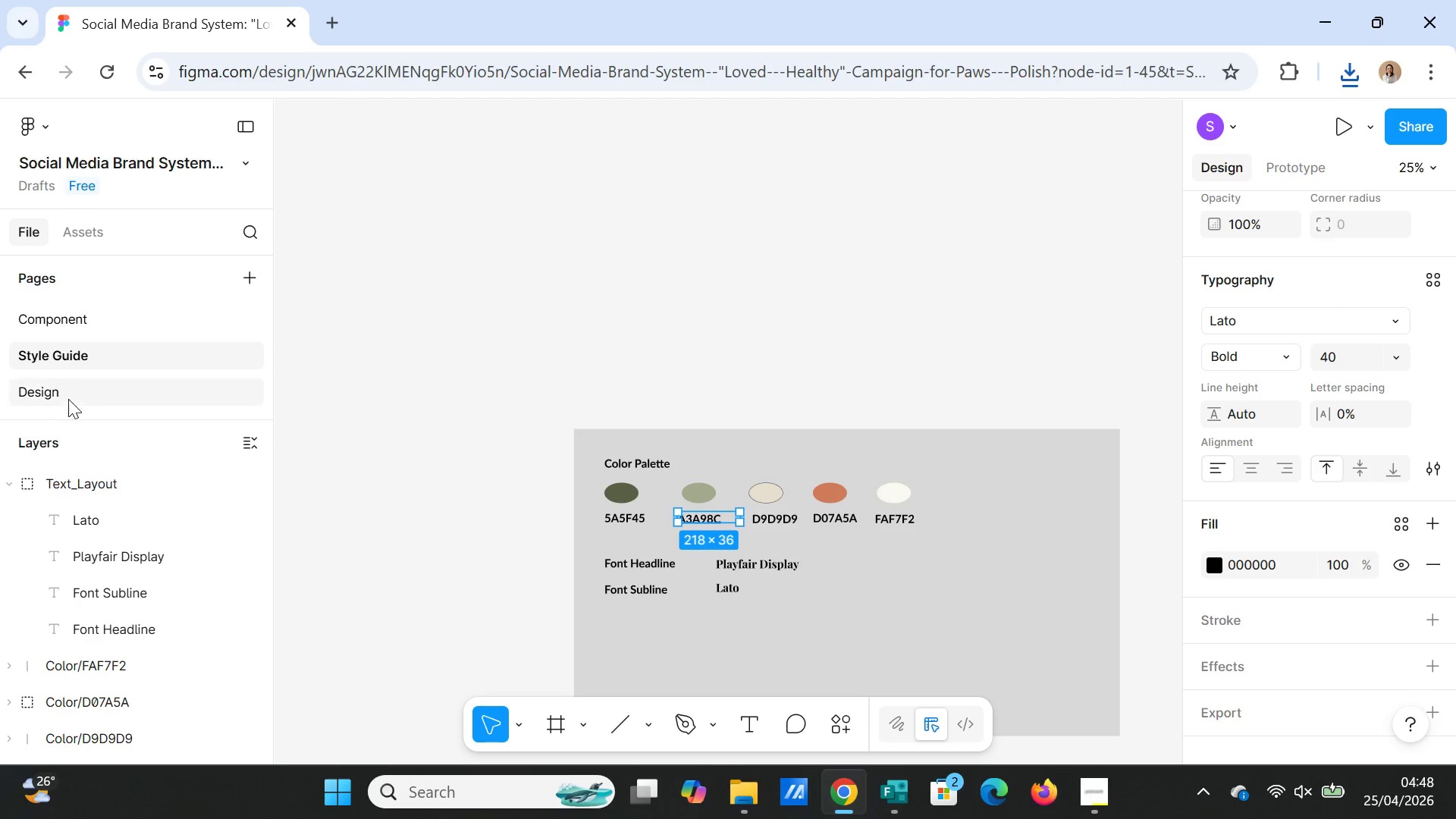 
left_click([52, 390])
 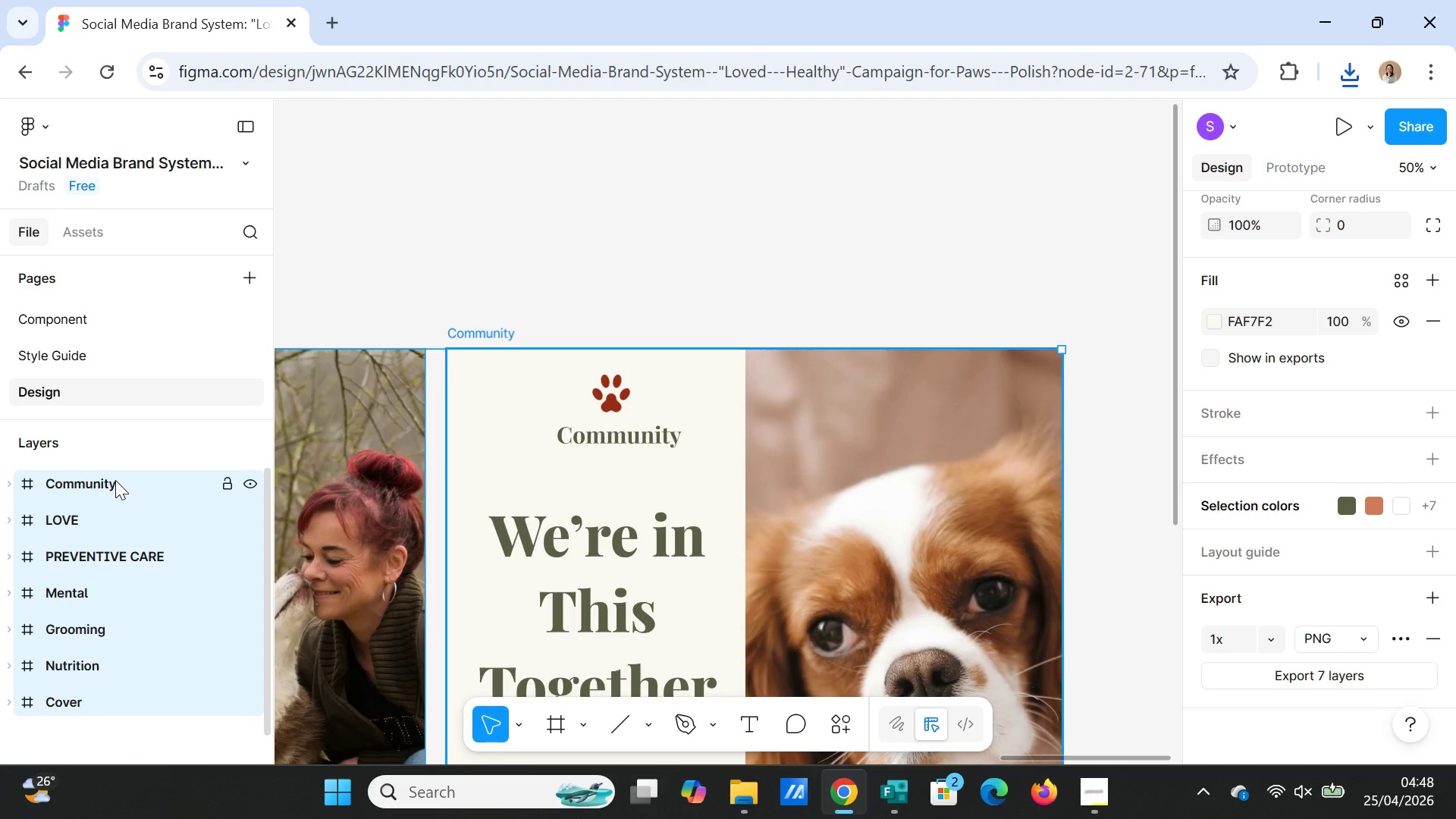 
wait(6.7)
 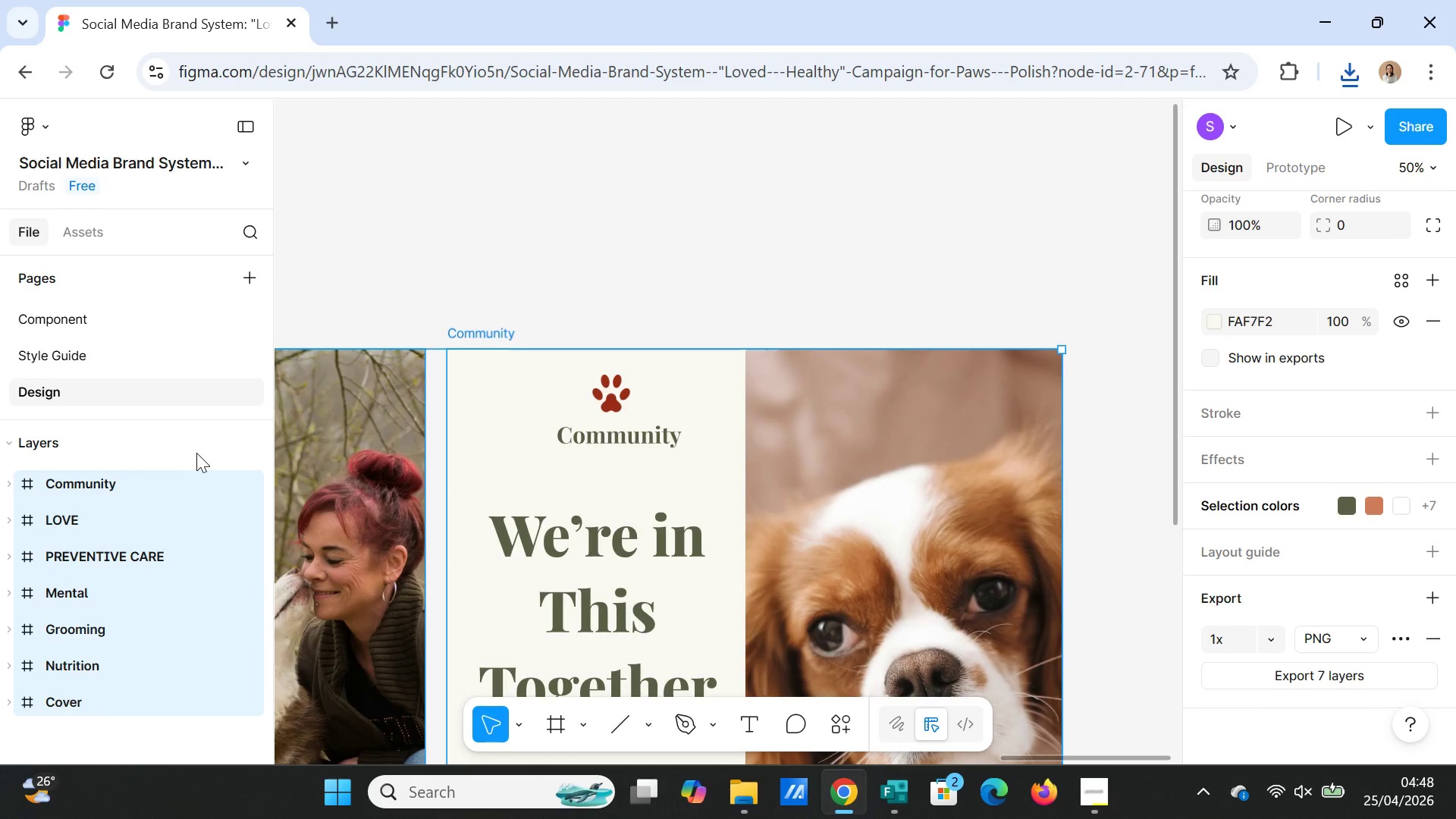 
left_click([11, 485])
 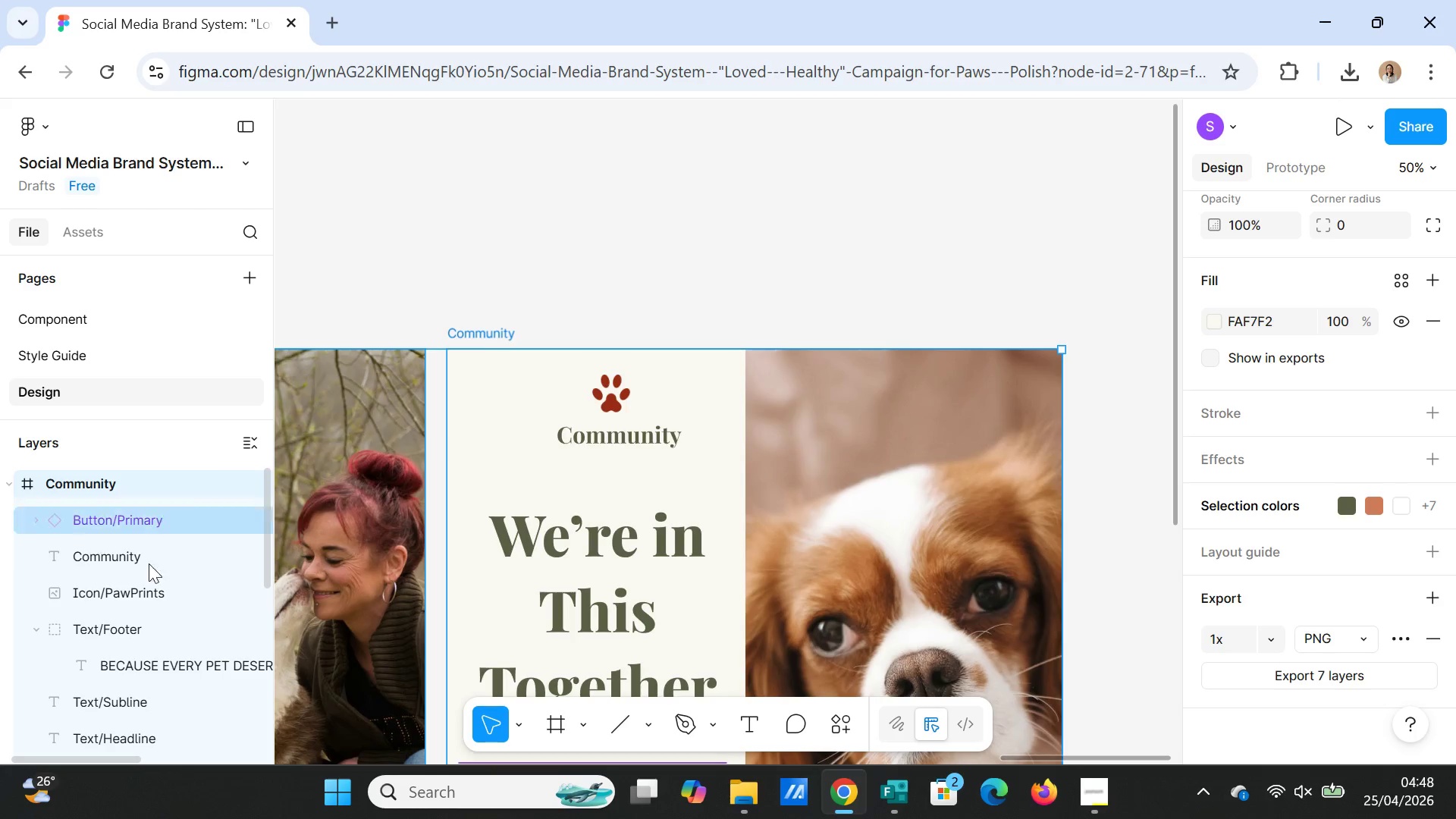 
scroll: coordinate [176, 586], scroll_direction: down, amount: 3.0
 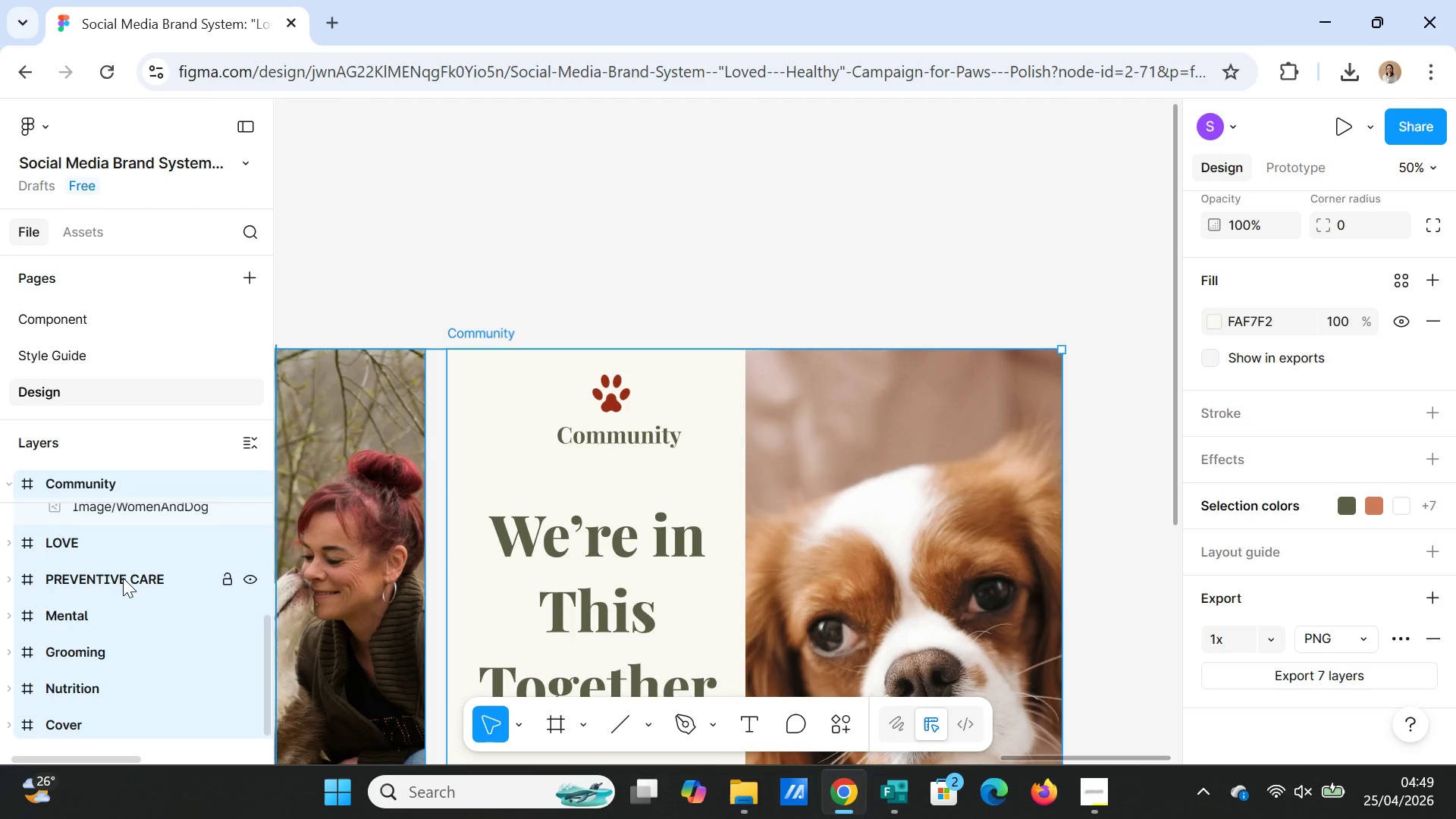 
wait(11.25)
 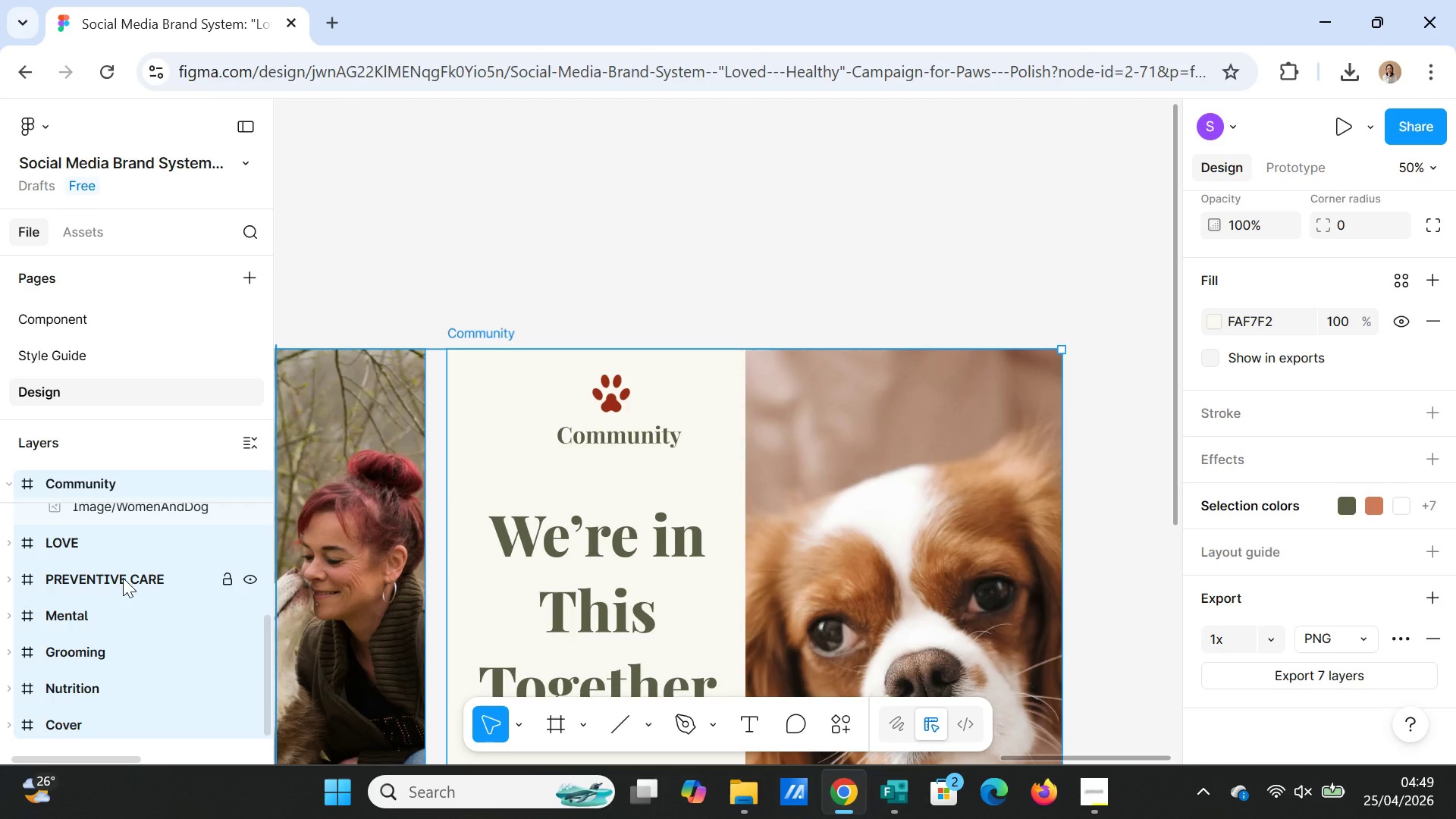 
scroll: coordinate [937, 399], scroll_direction: down, amount: 22.0
 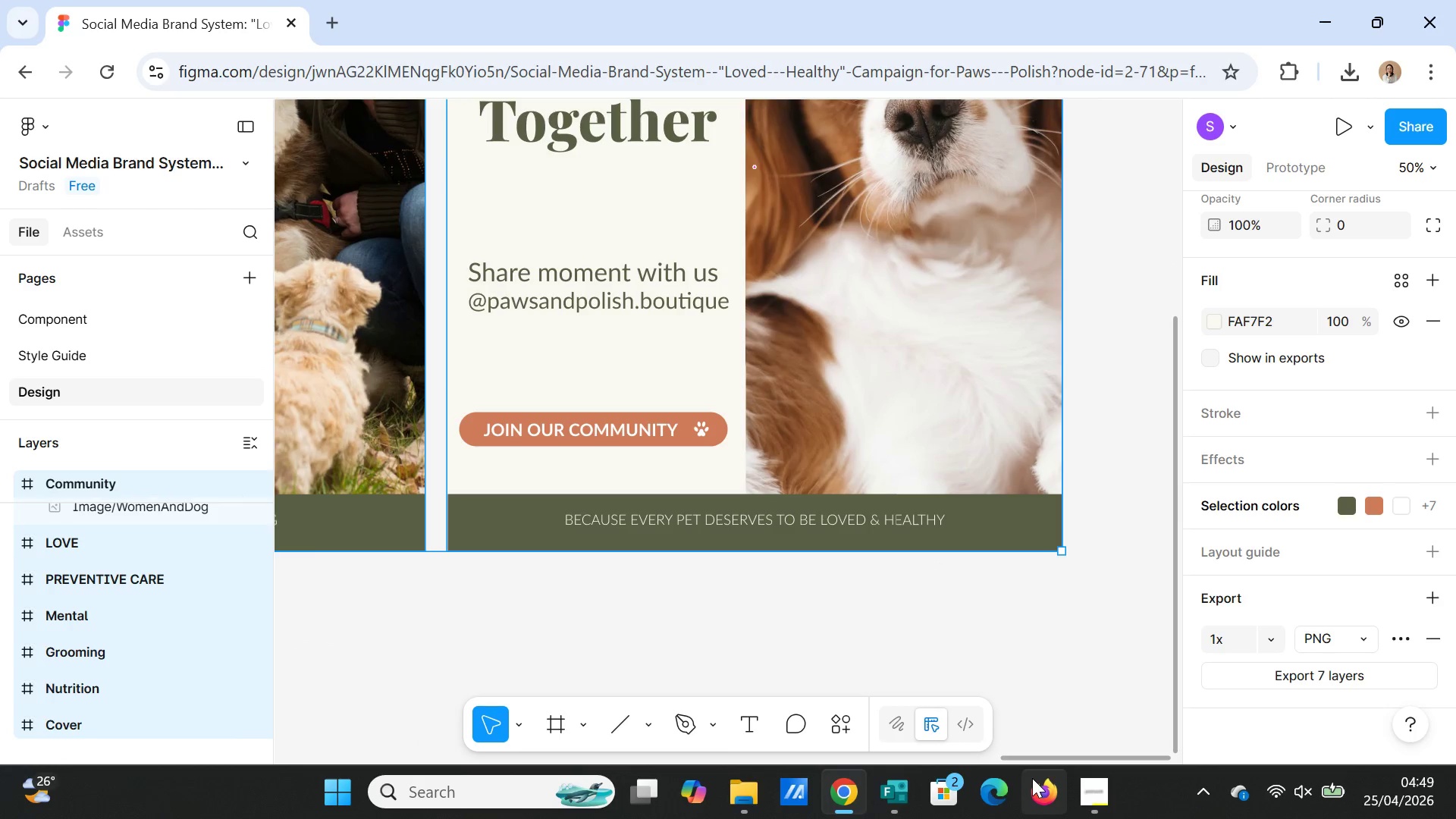 
wait(6.29)
 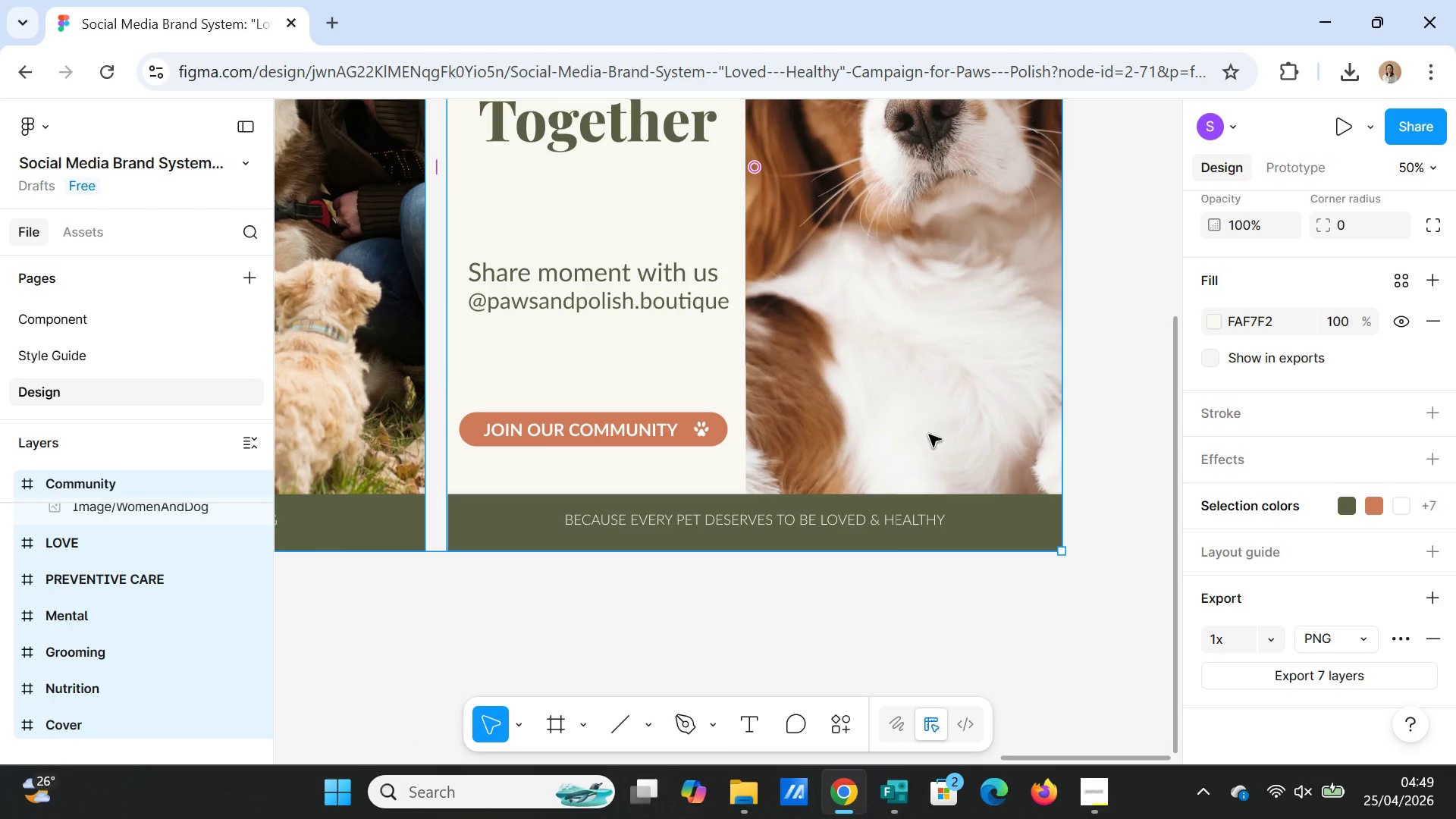 
left_click_drag(start_coordinate=[1031, 761], to_coordinate=[916, 745])
 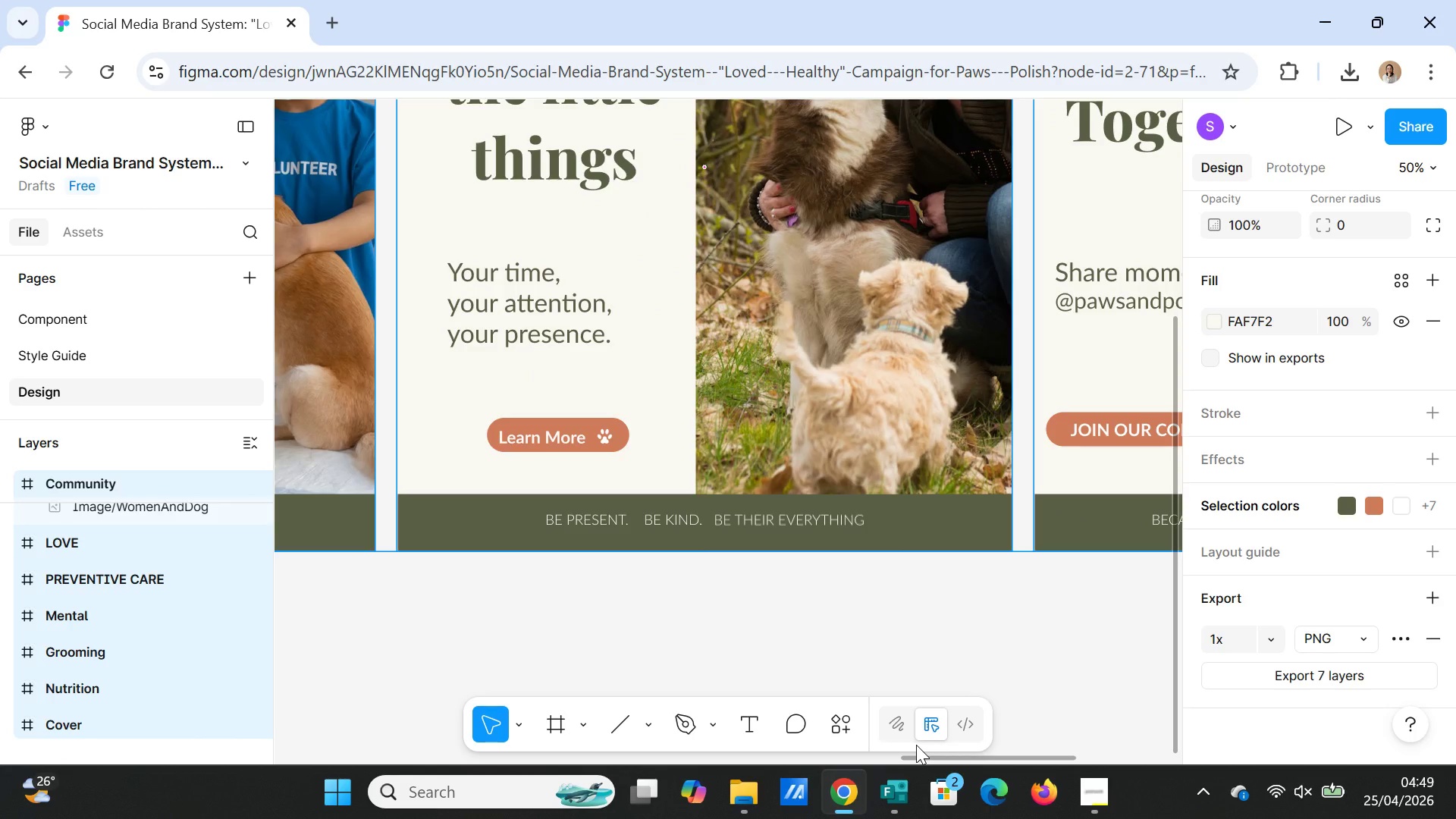 
left_click_drag(start_coordinate=[916, 745], to_coordinate=[889, 743])
 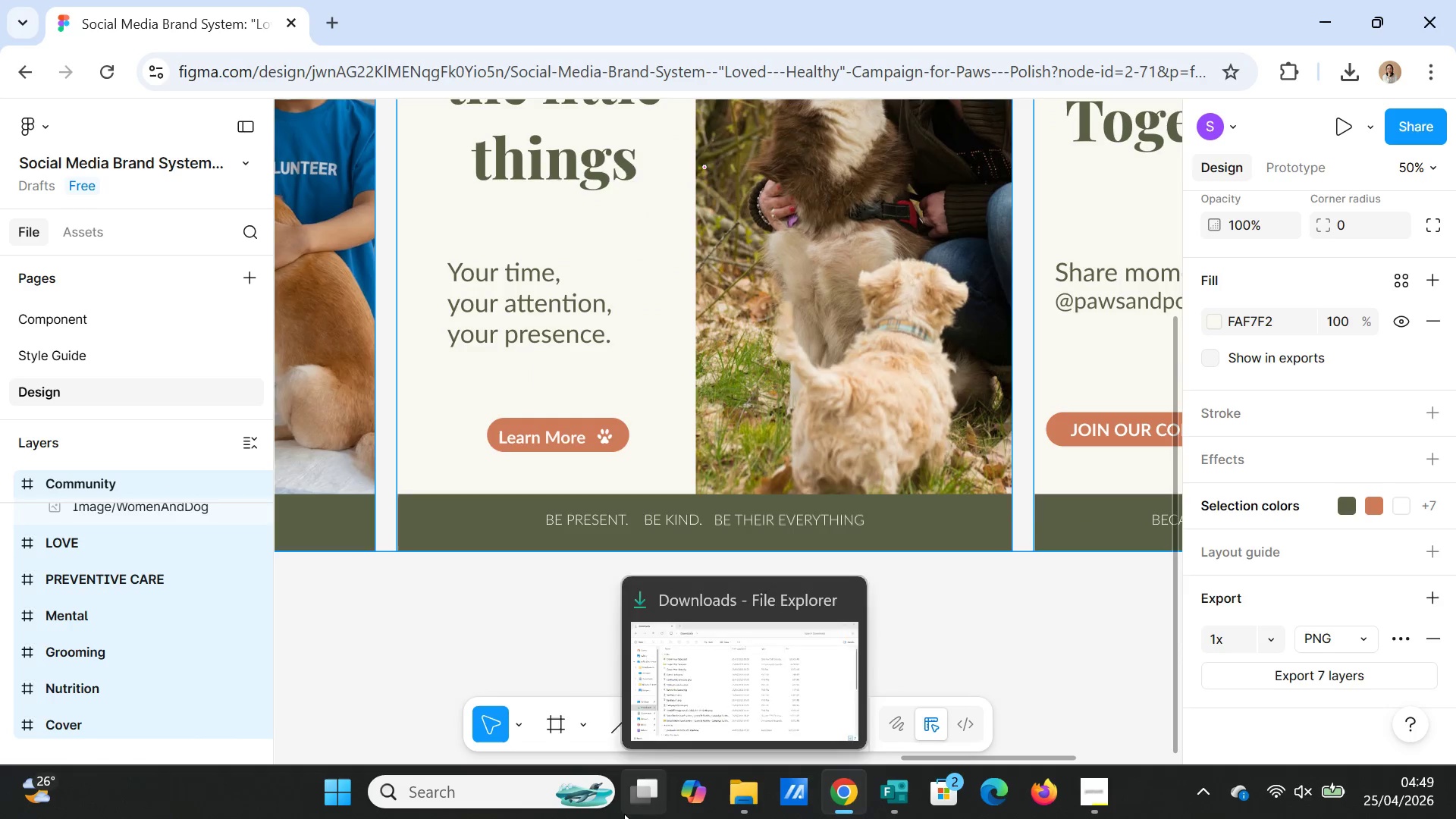 
wait(9.16)
 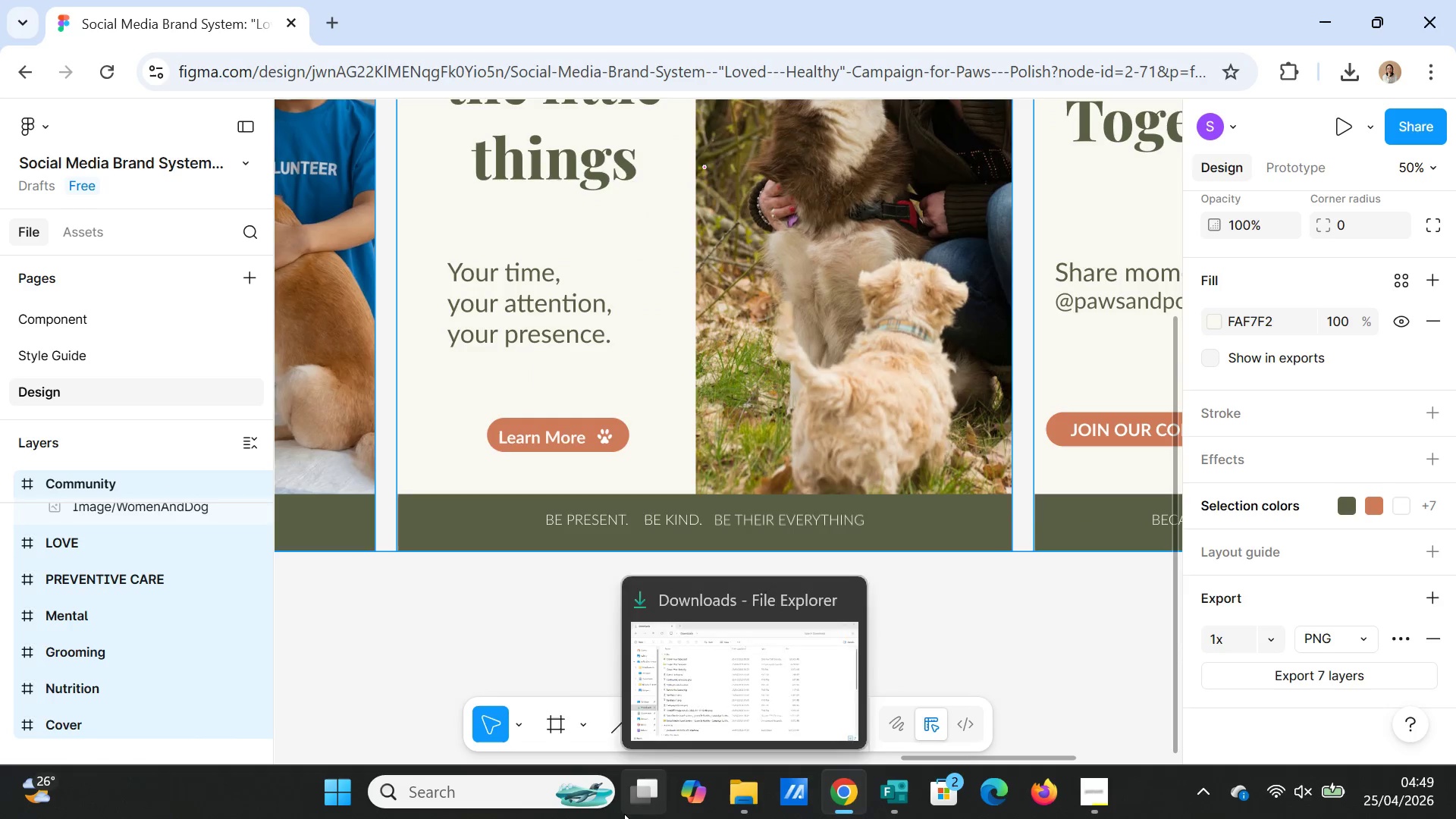 
left_click([5, 480])
 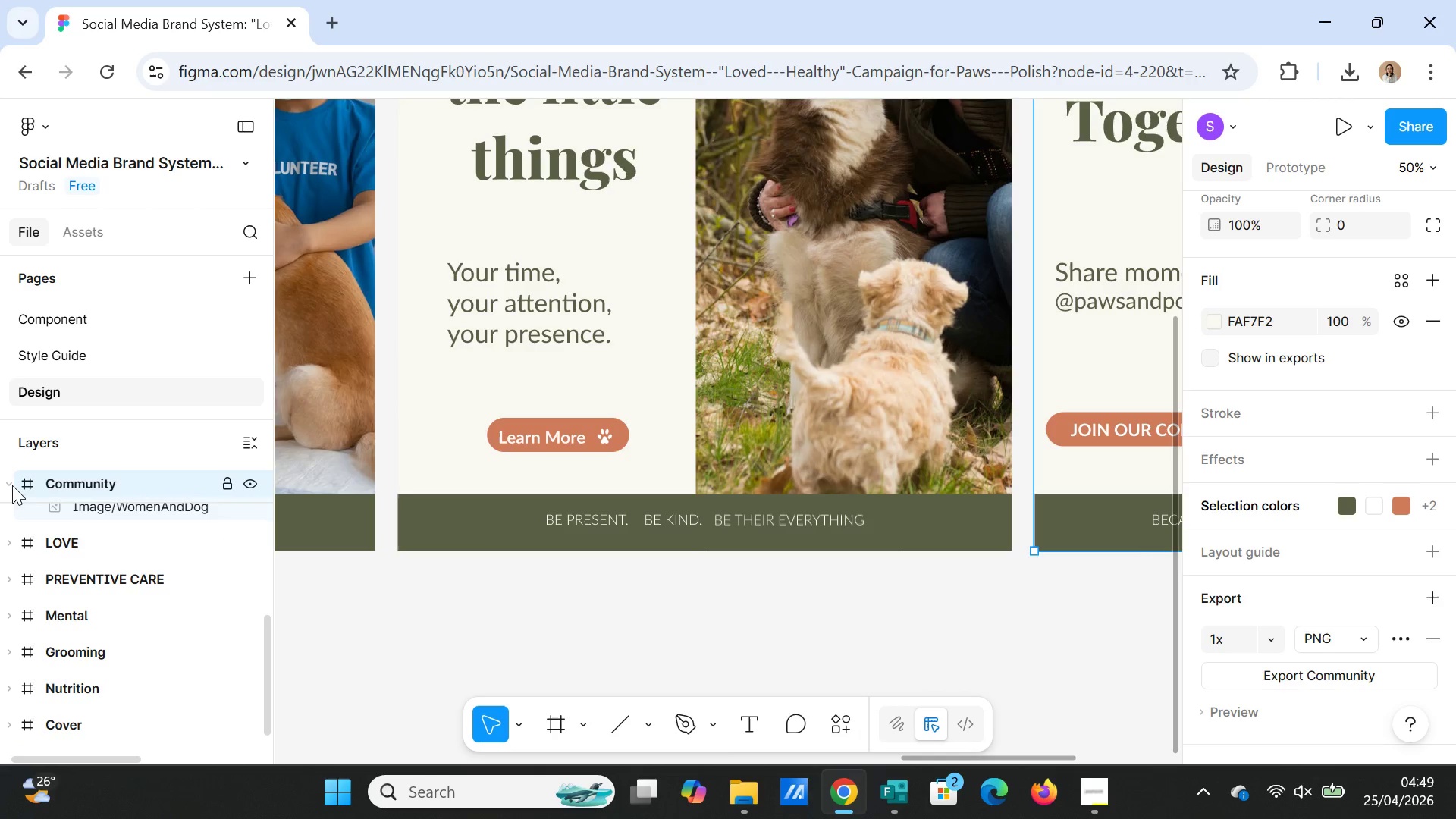 
left_click([14, 482])
 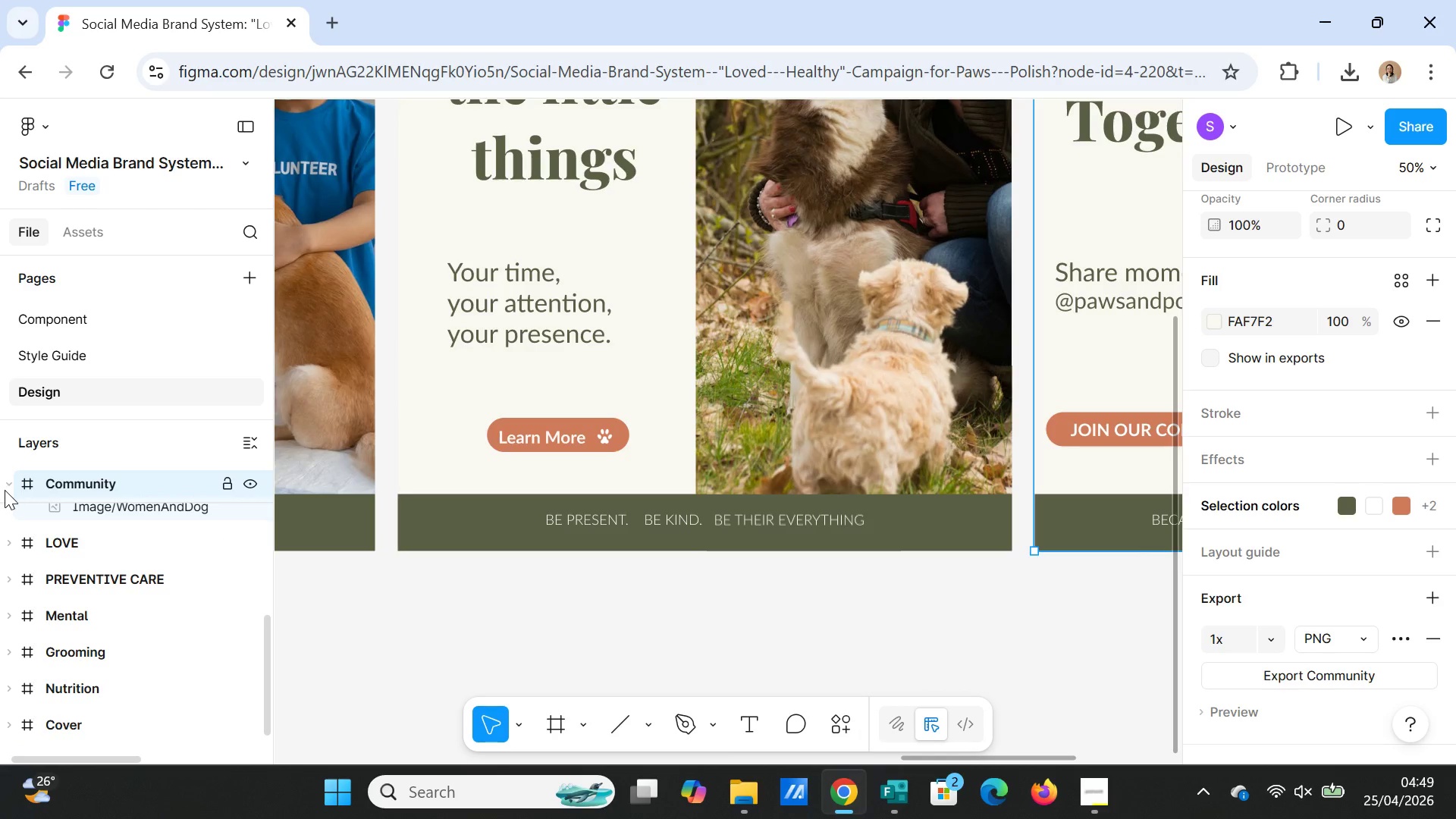 
left_click([5, 490])
 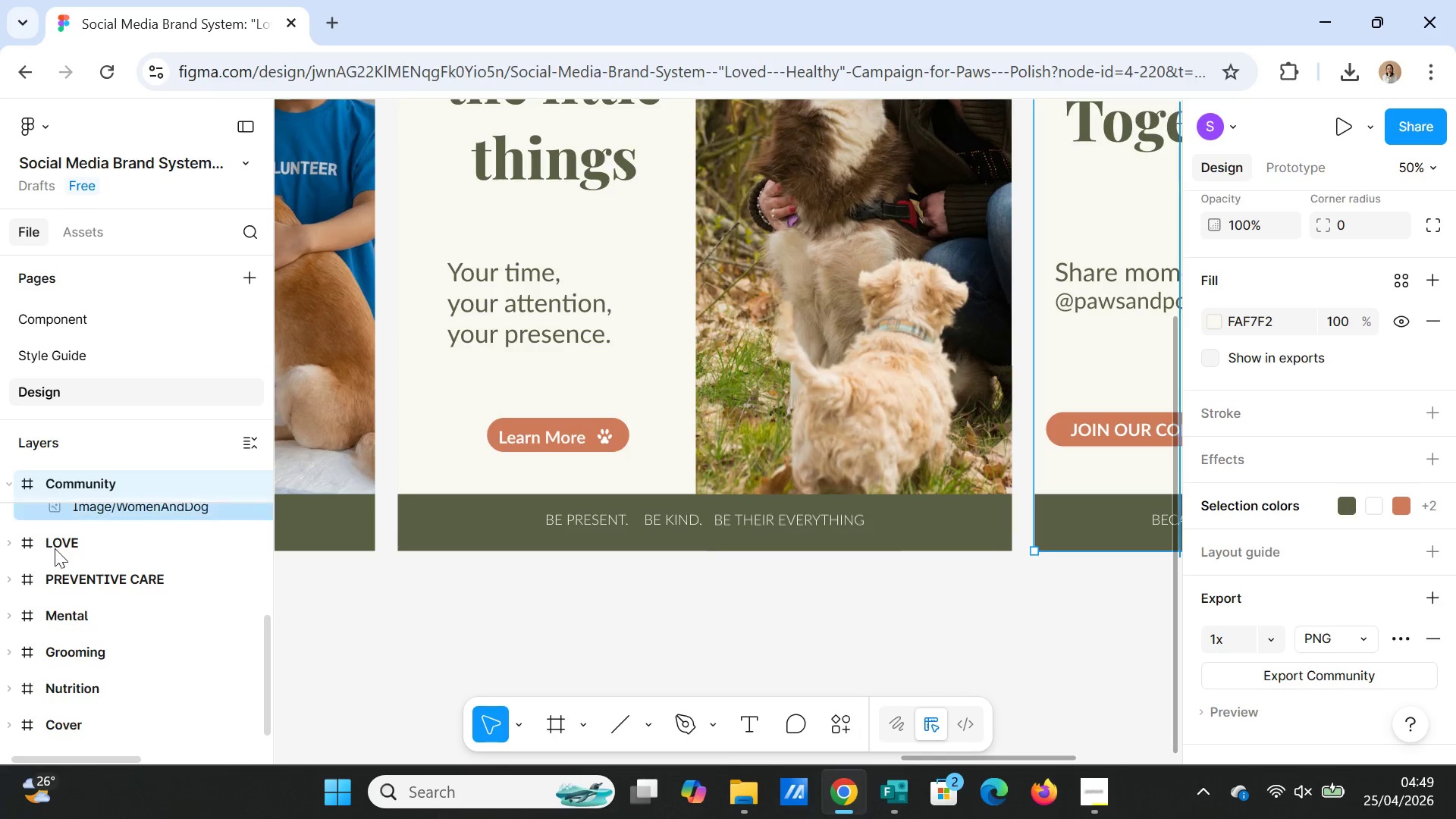 
scroll: coordinate [69, 569], scroll_direction: up, amount: 7.0
 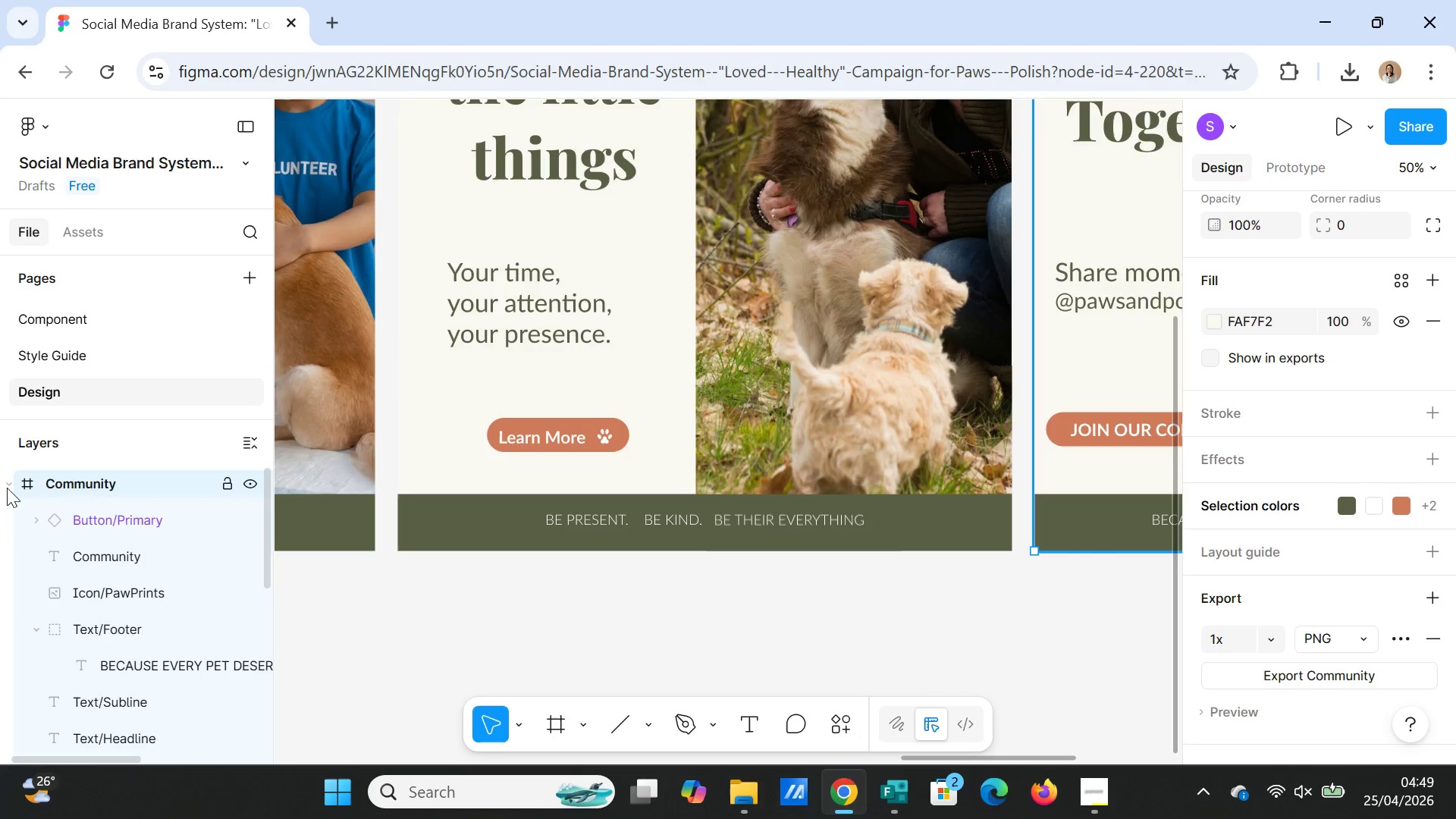 
left_click([7, 481])
 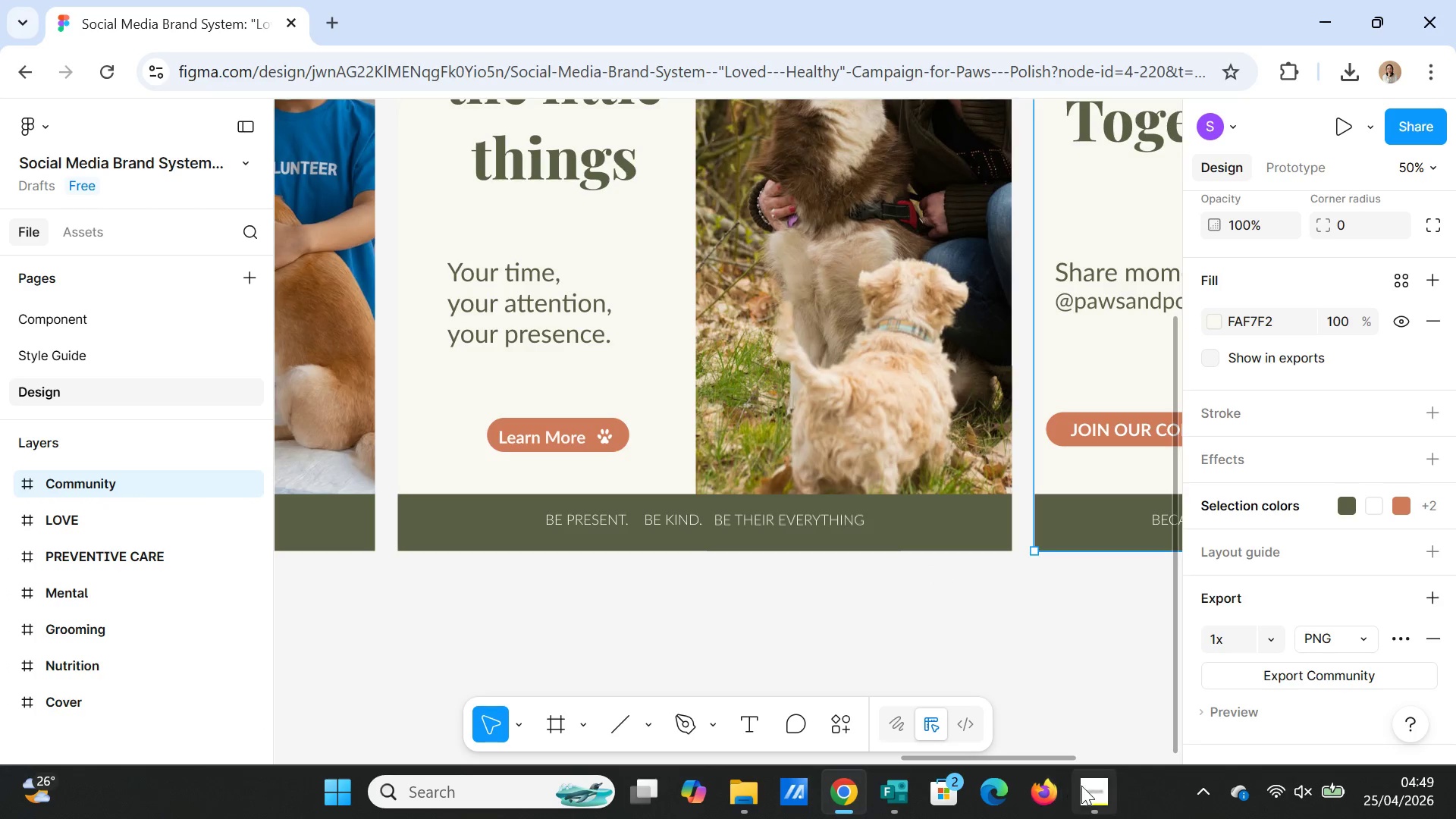 
left_click([1097, 792])